 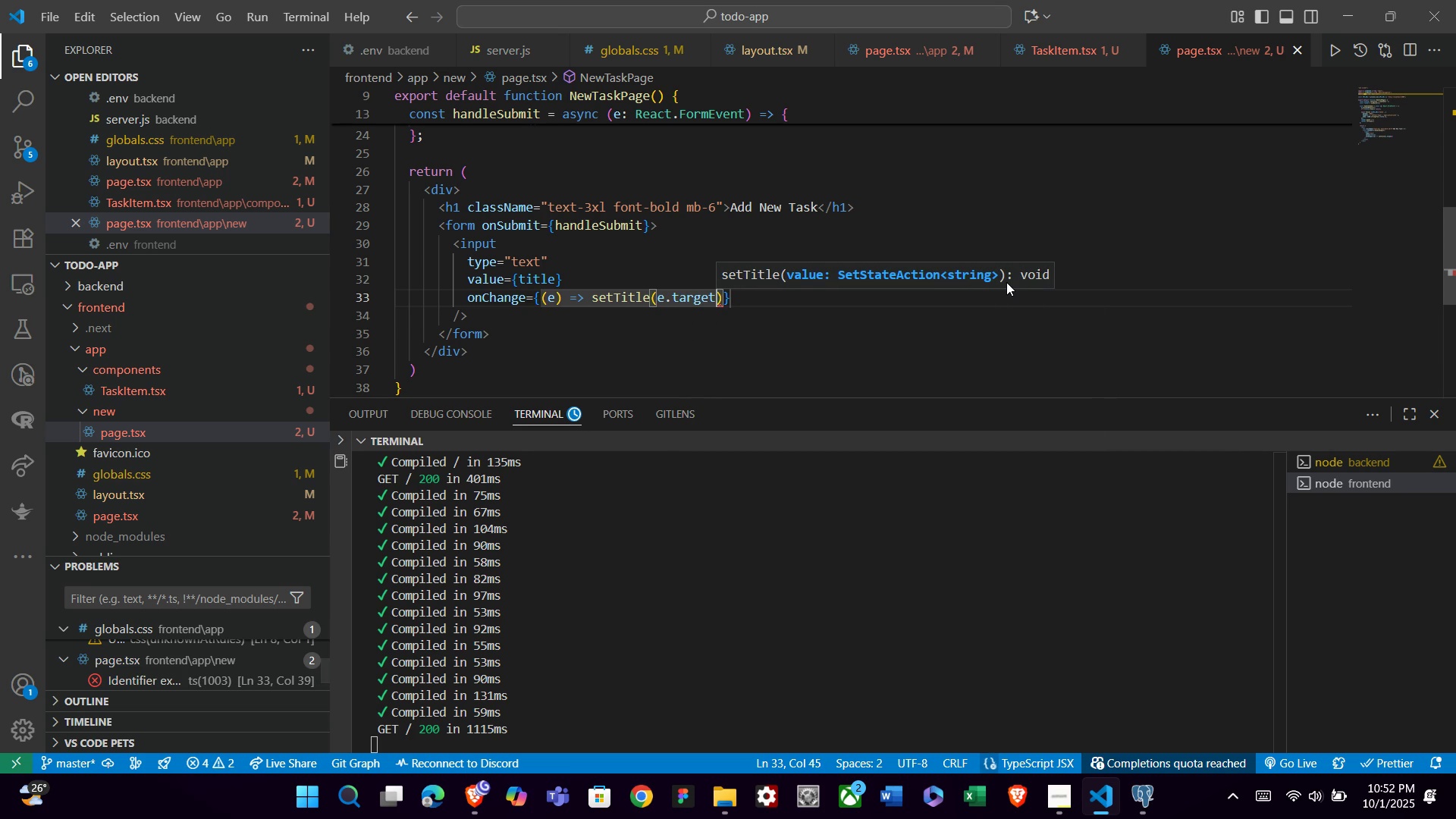 
key(Enter)
 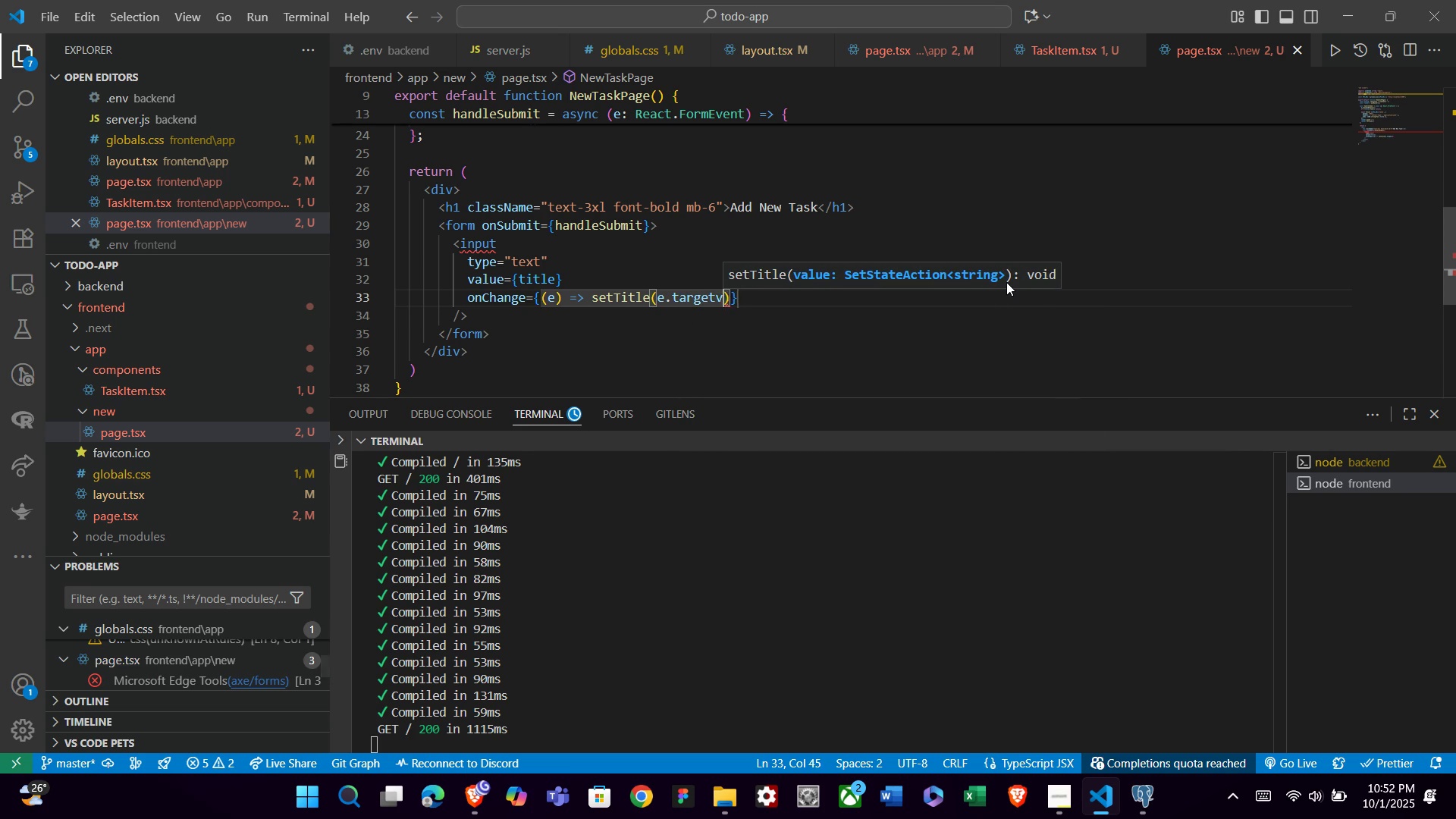 
type(va)
key(Backspace)
key(Backspace)
type(.val)
 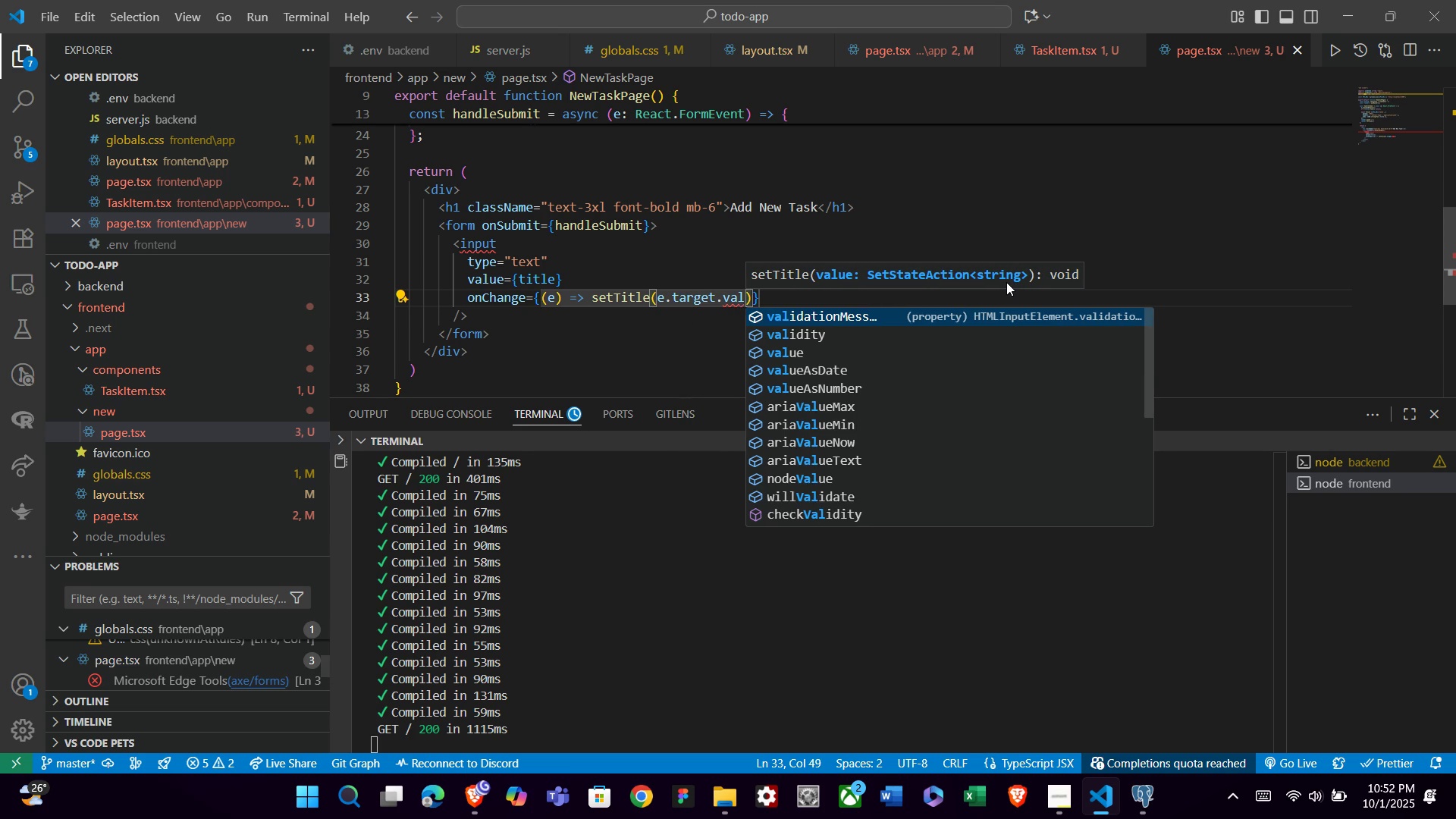 
key(ArrowUp)
 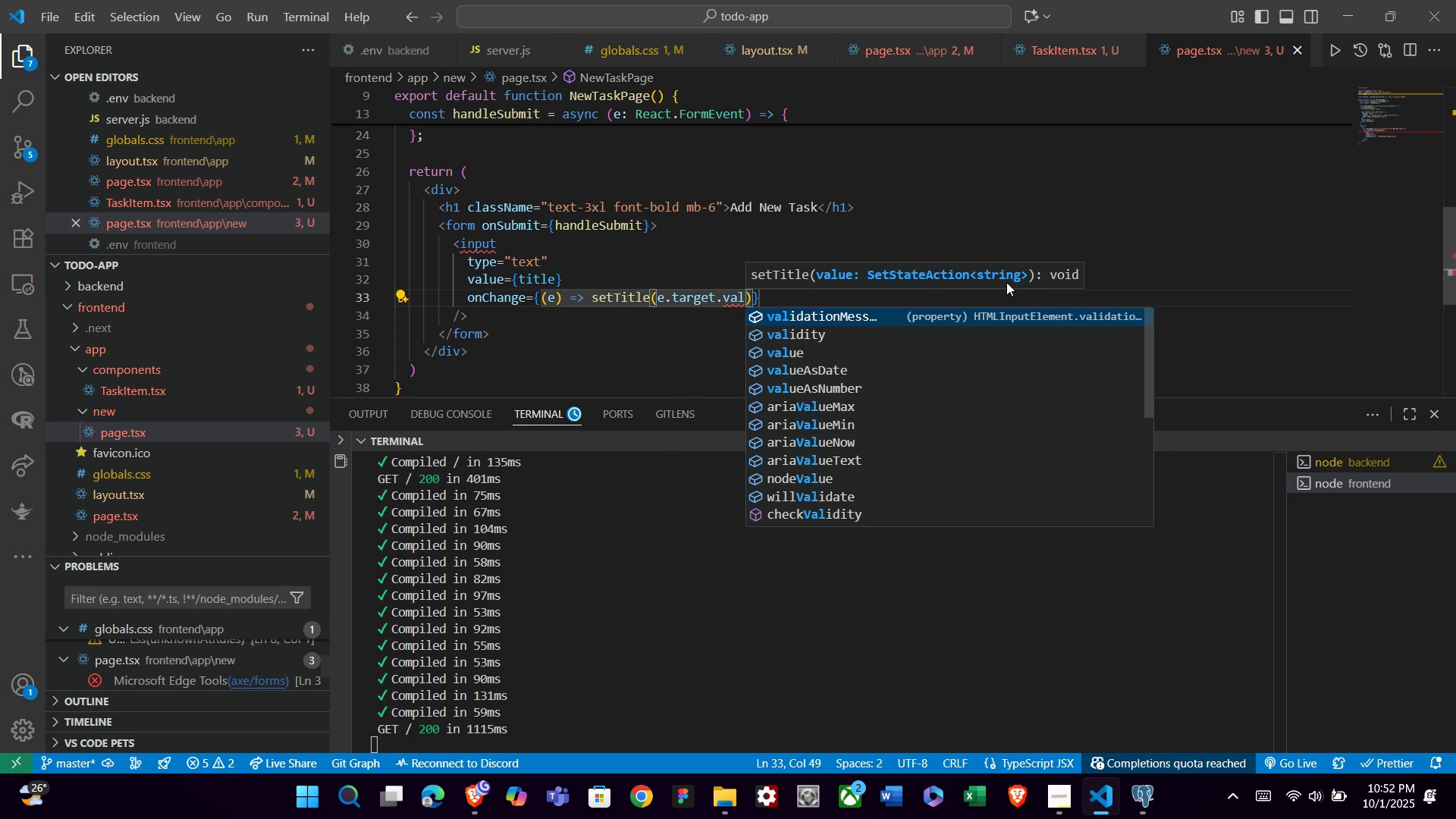 
key(ArrowDown)
 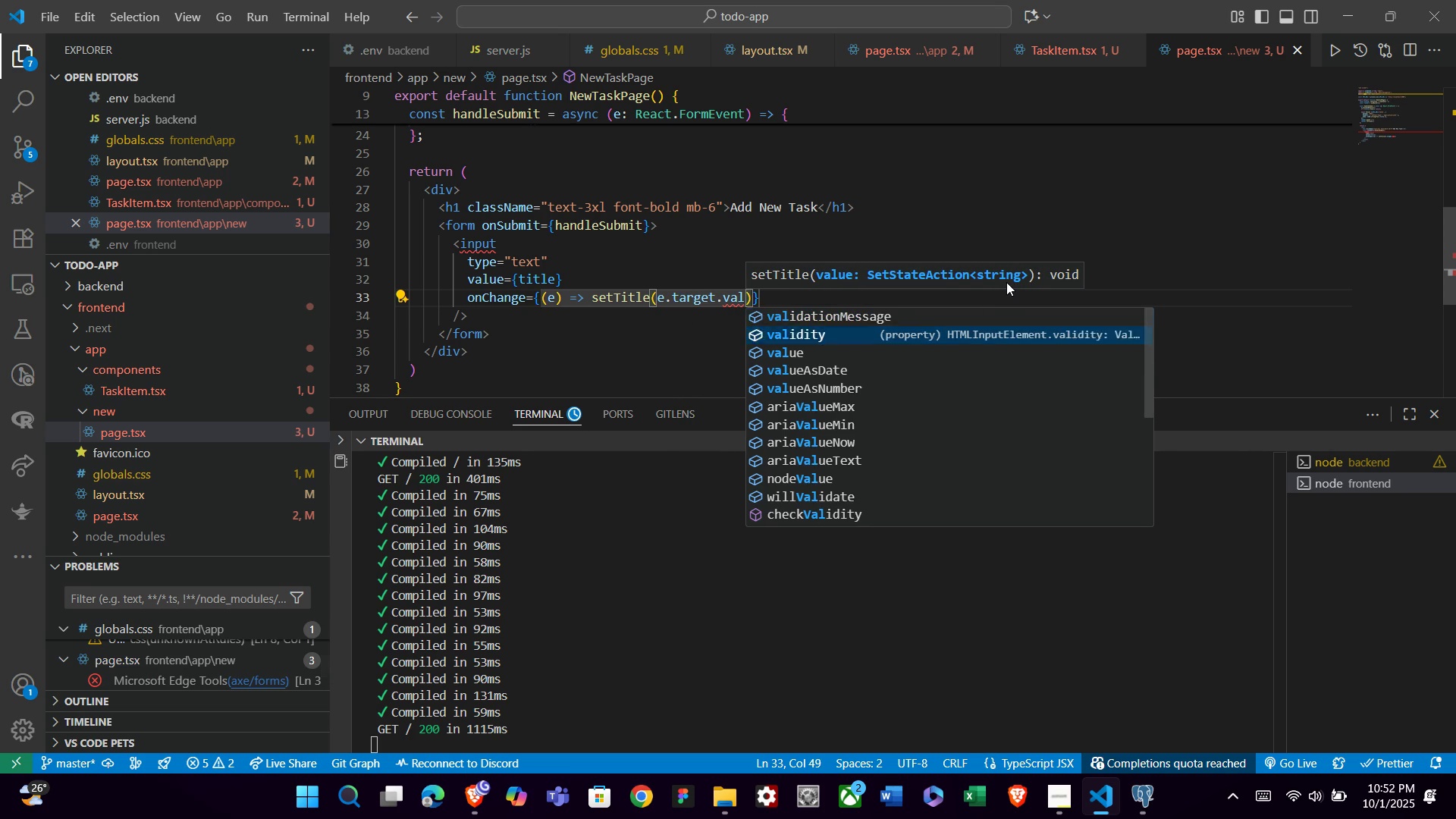 
key(ArrowDown)
 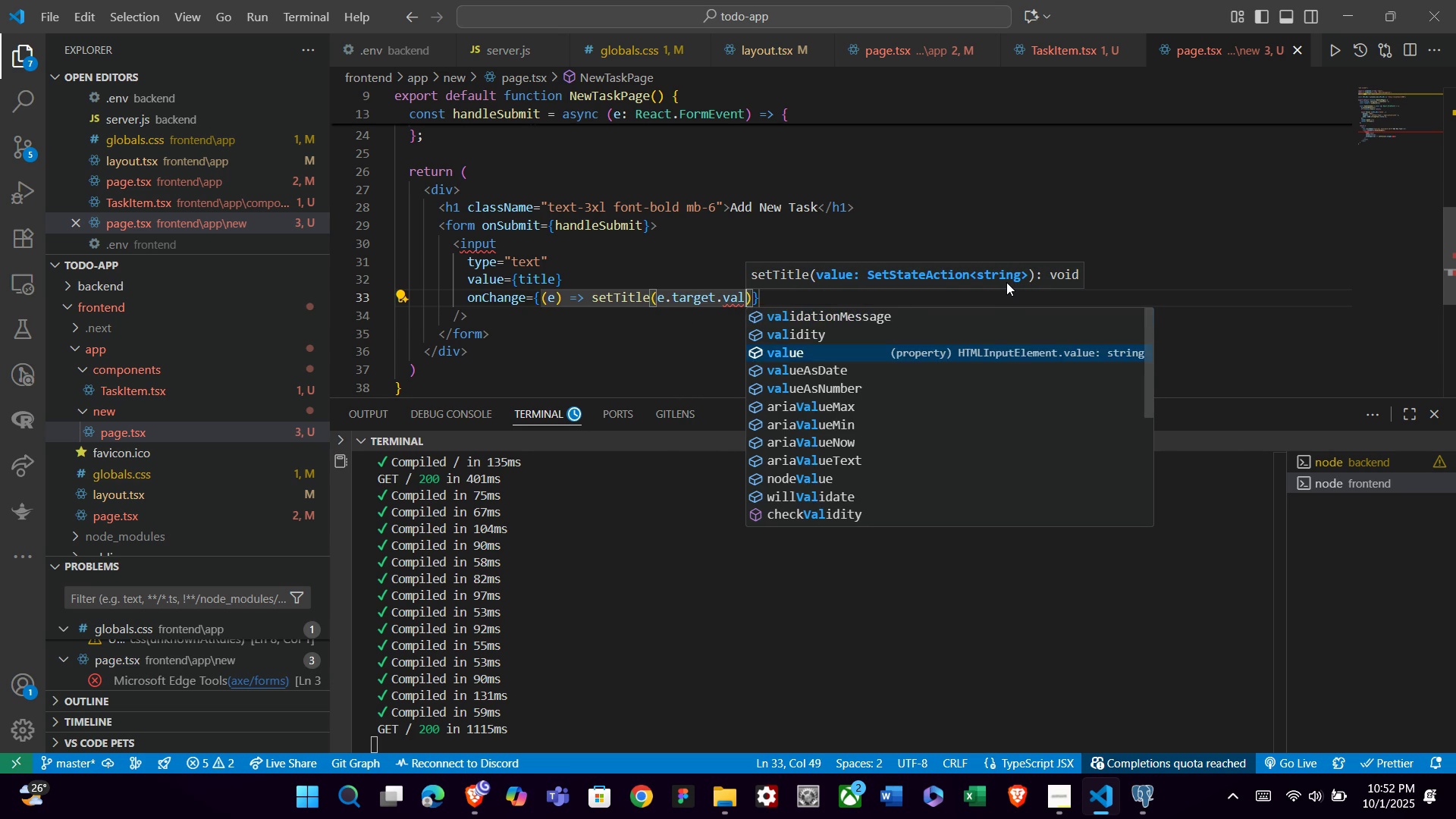 
key(ArrowDown)
 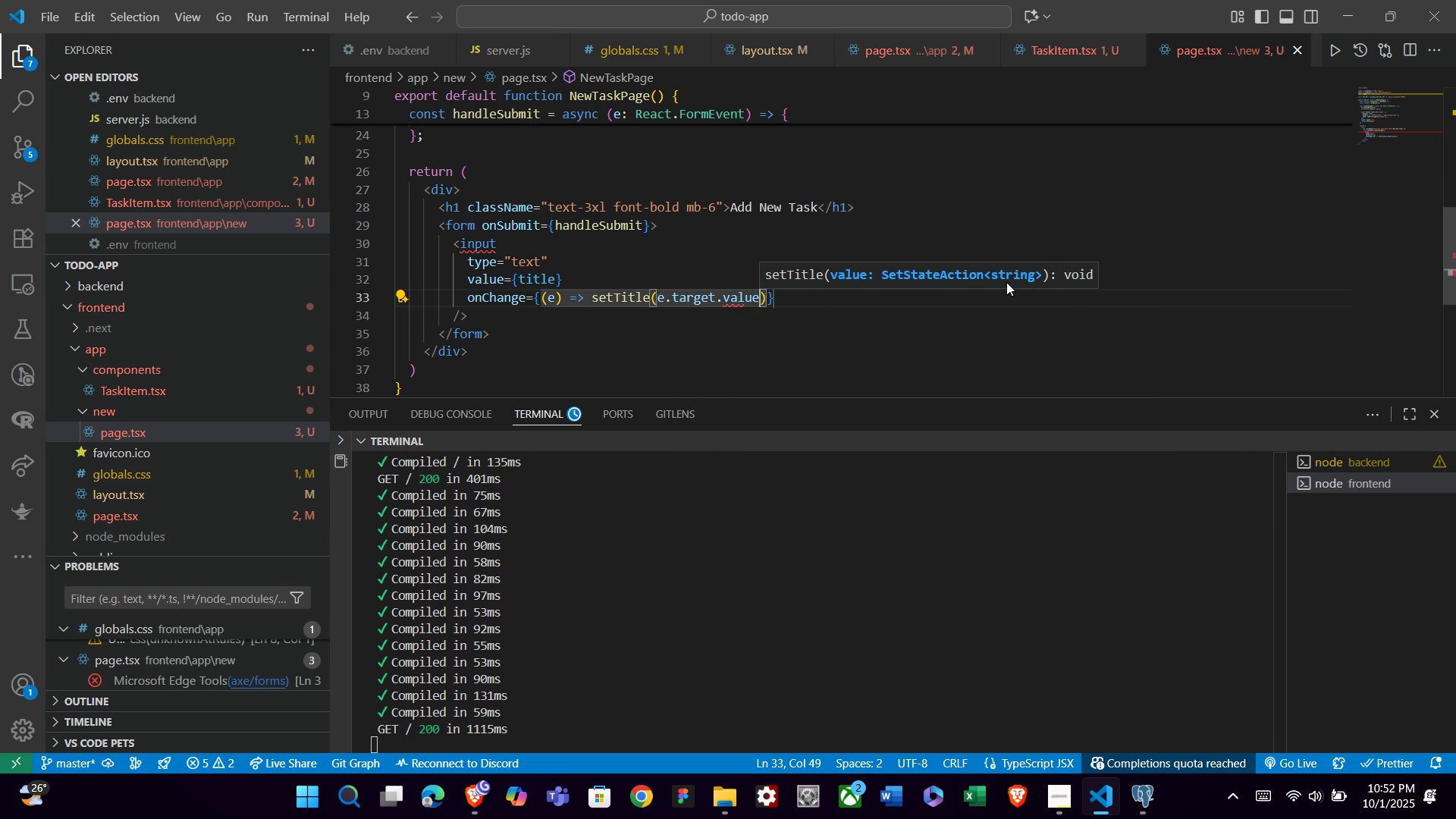 
key(Enter)
 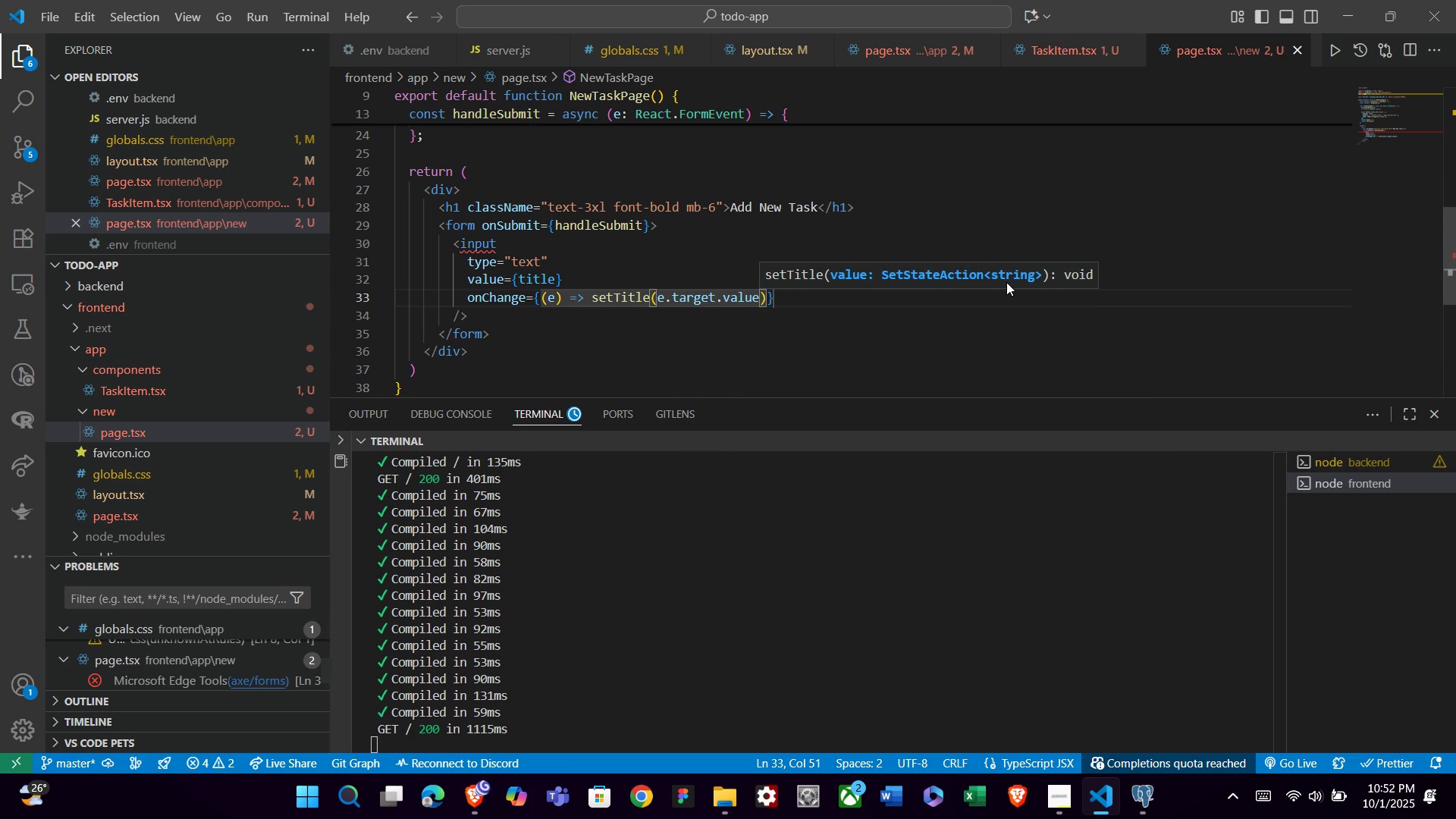 
key(ArrowRight)
 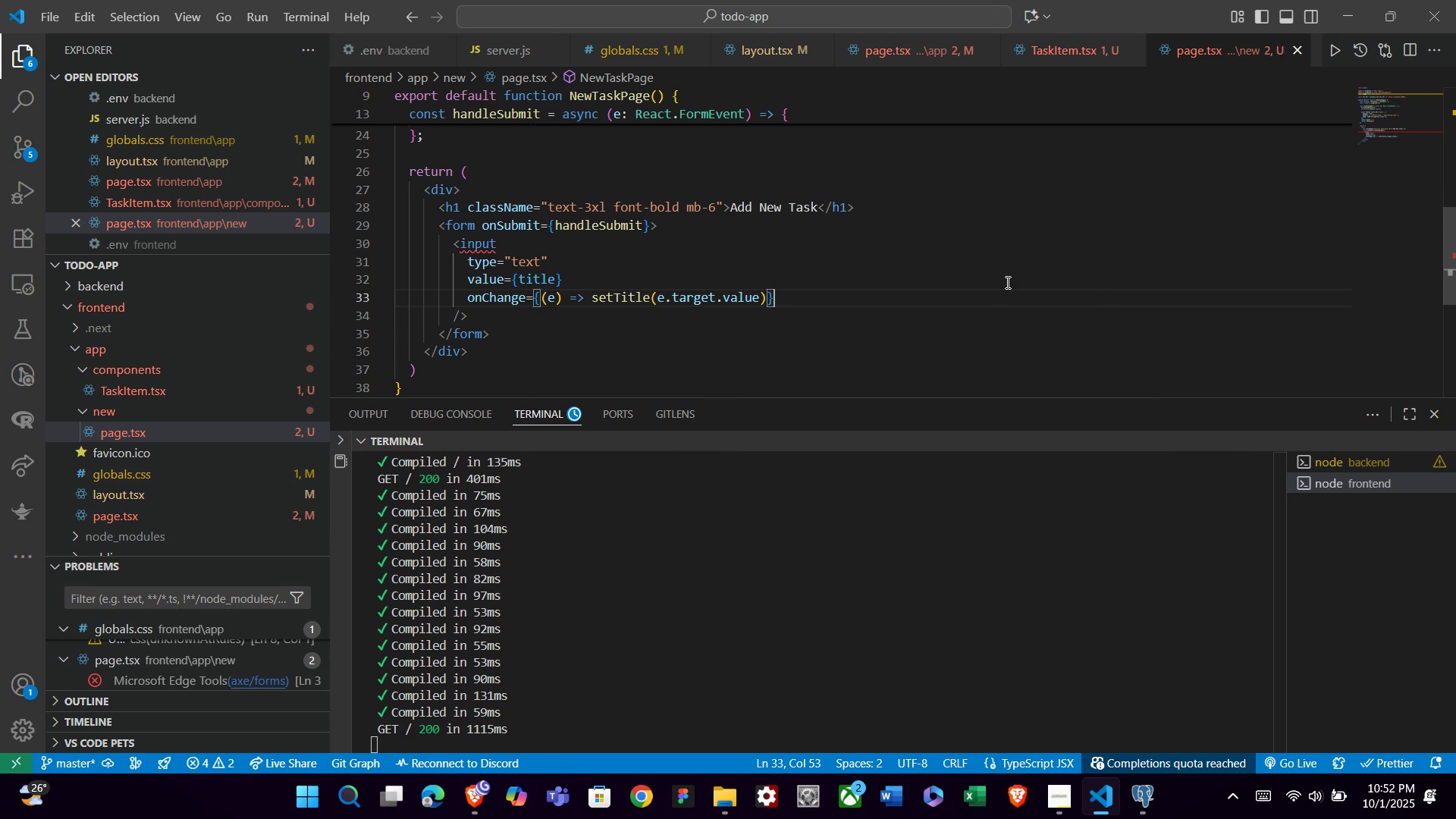 
key(ArrowRight)
 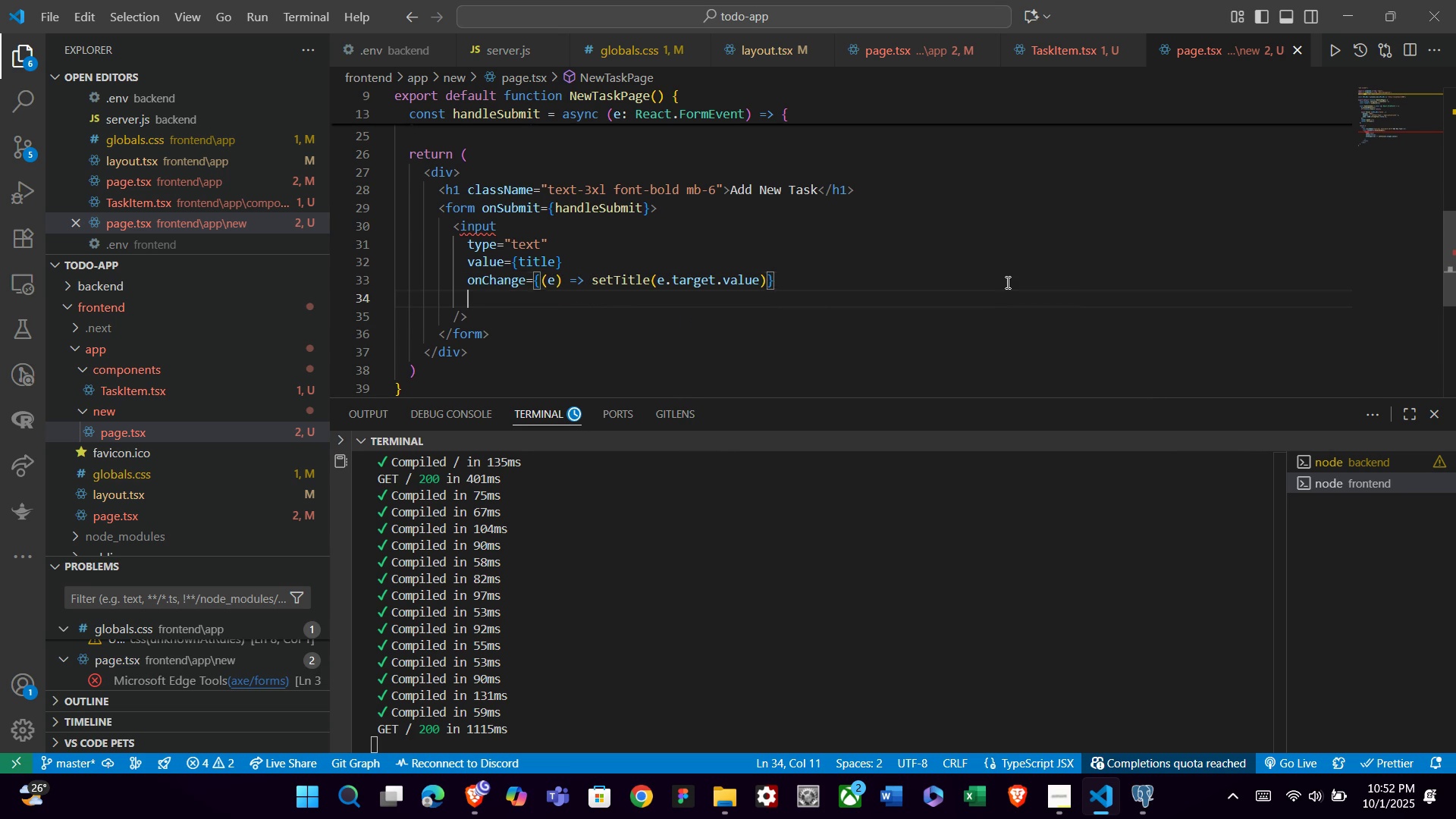 
key(Enter)
 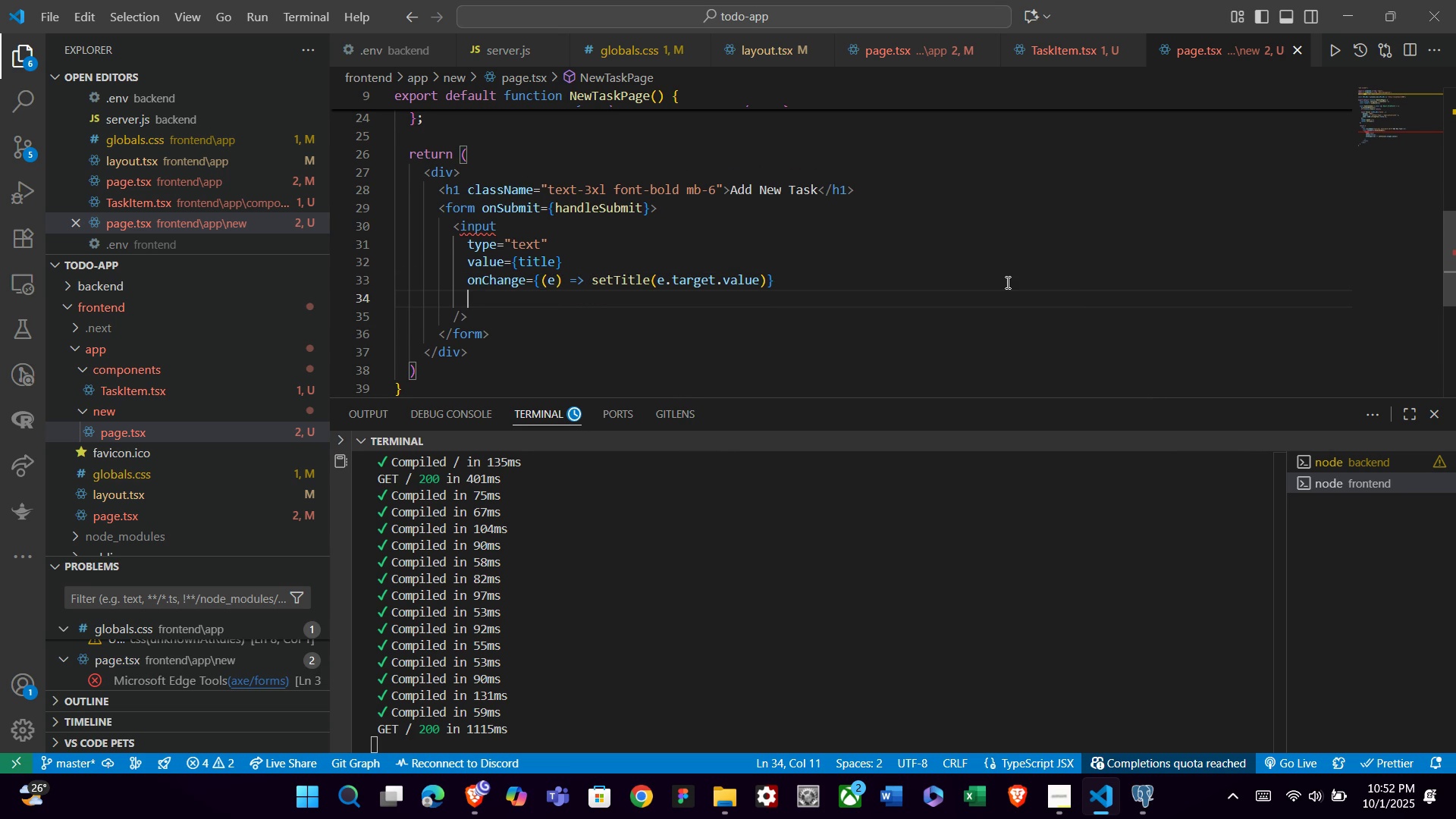 
key(ArrowUp)
 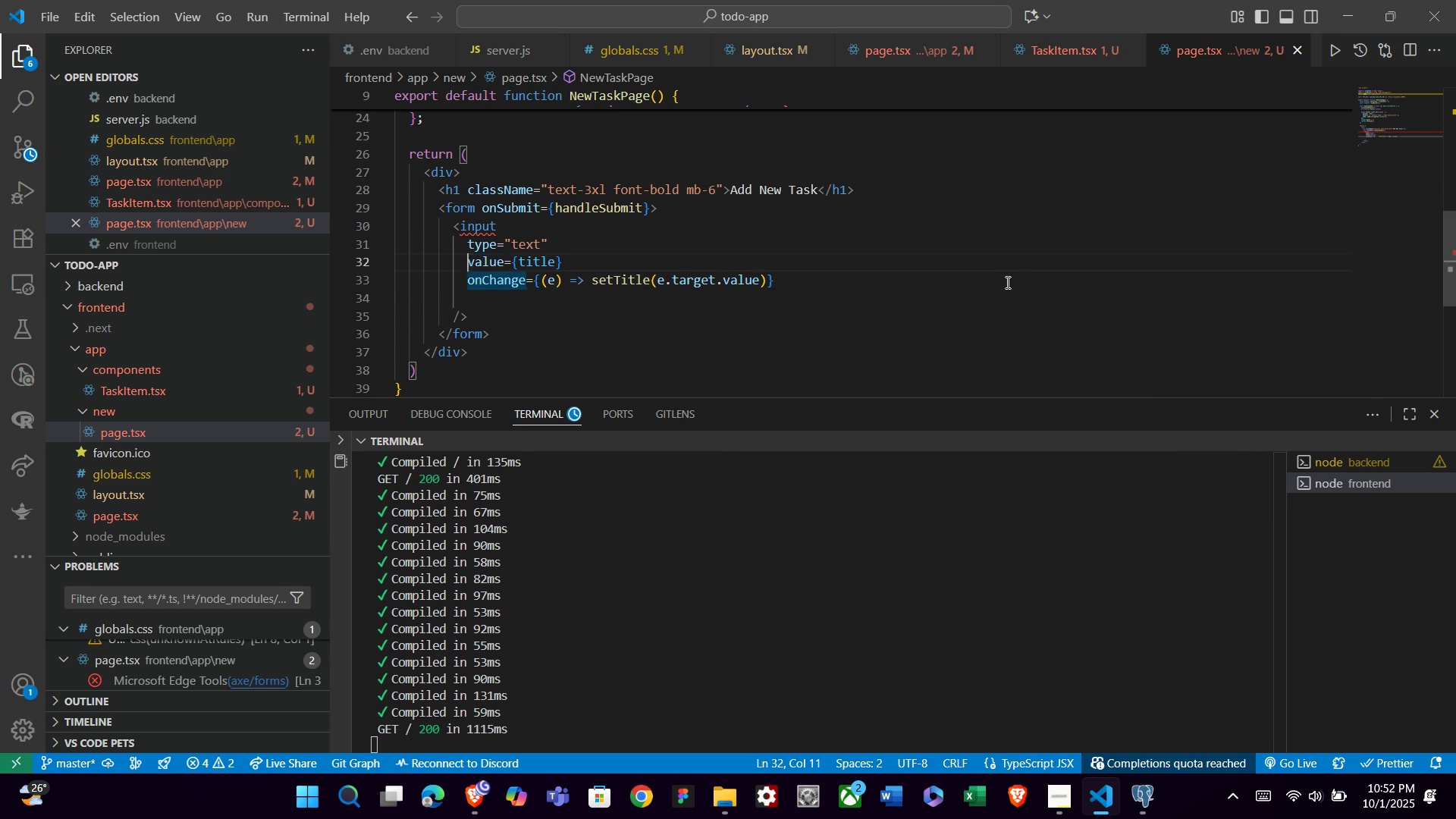 
key(ArrowUp)
 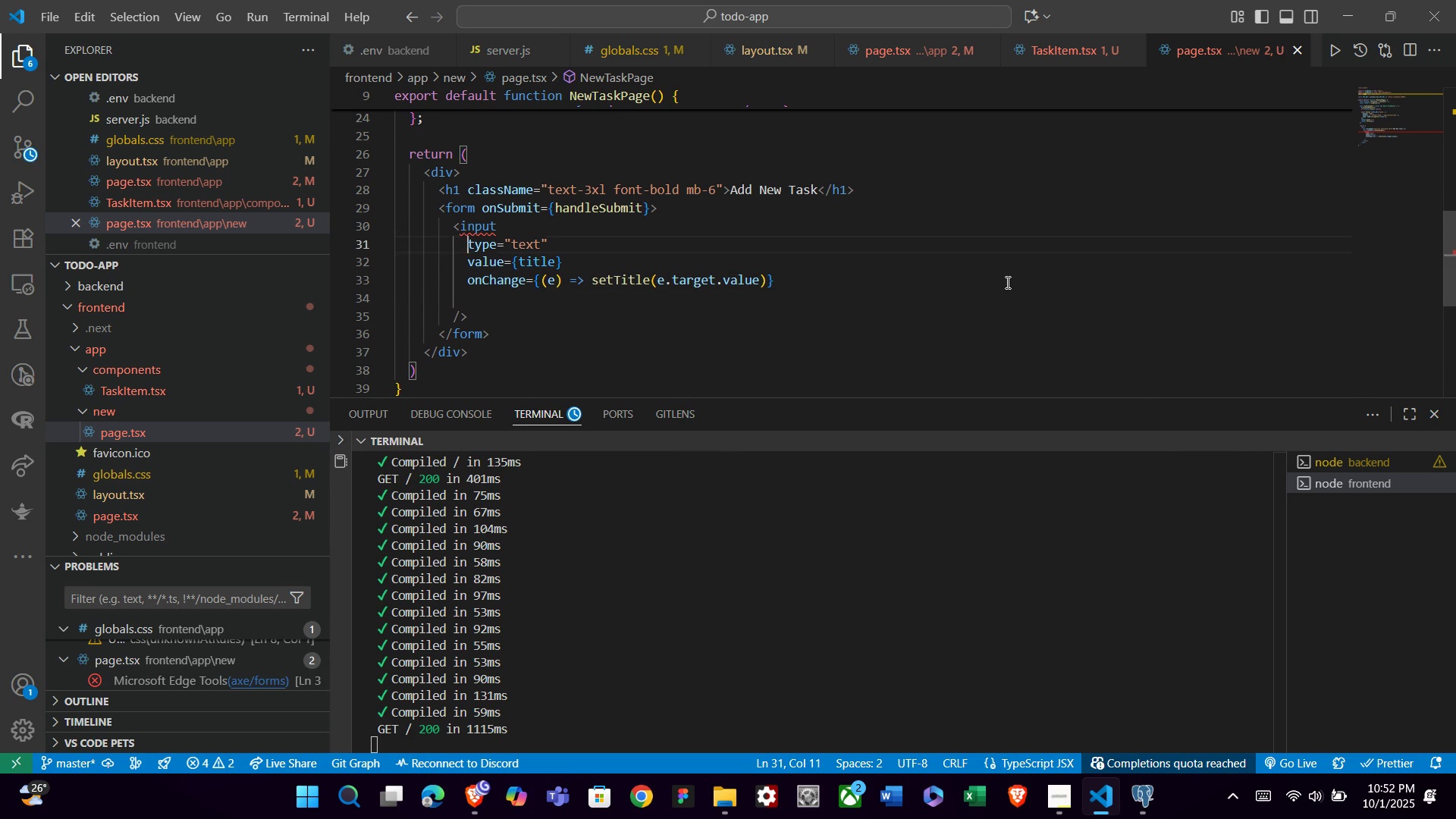 
key(ArrowUp)
 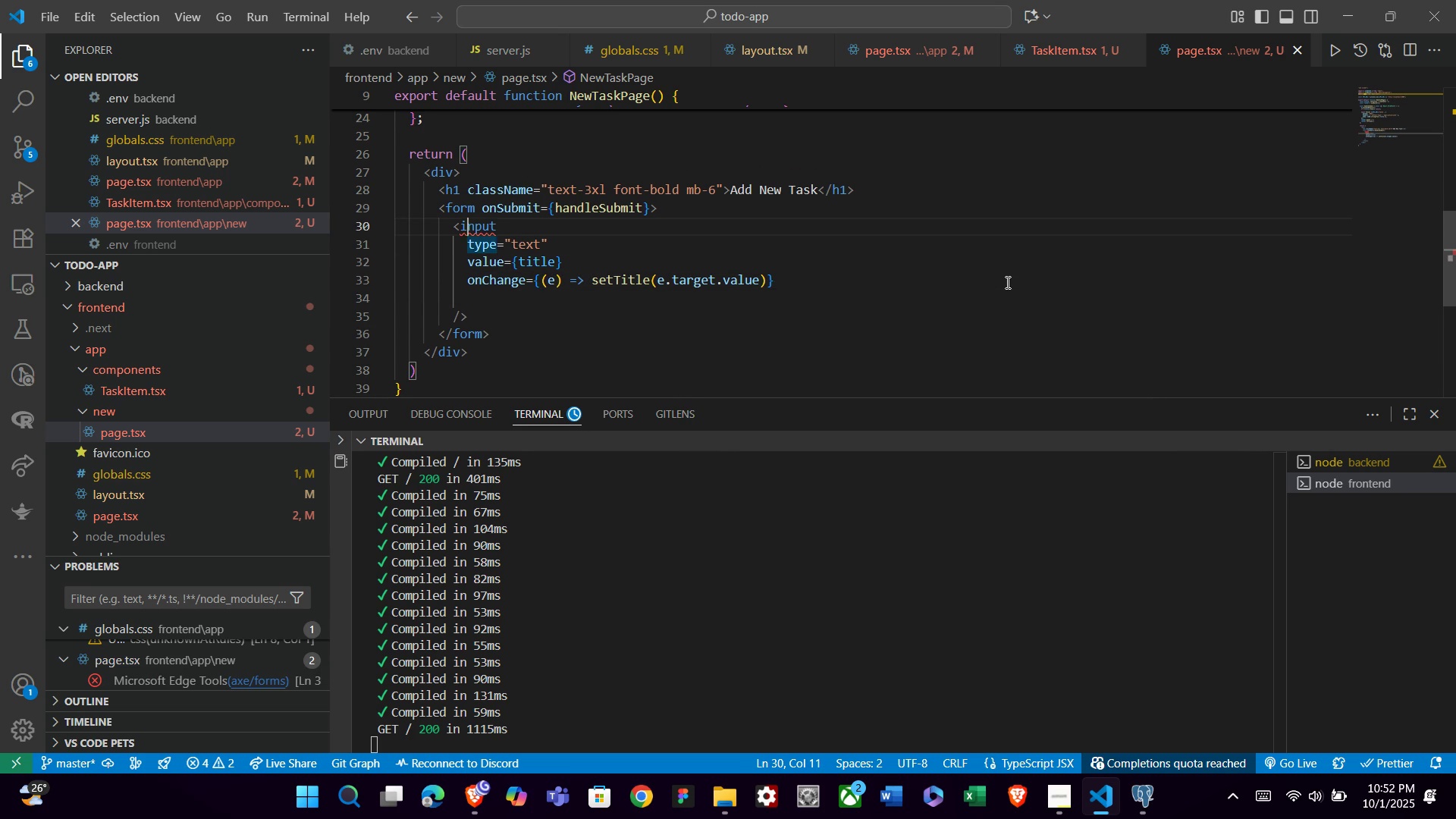 
key(ArrowUp)
 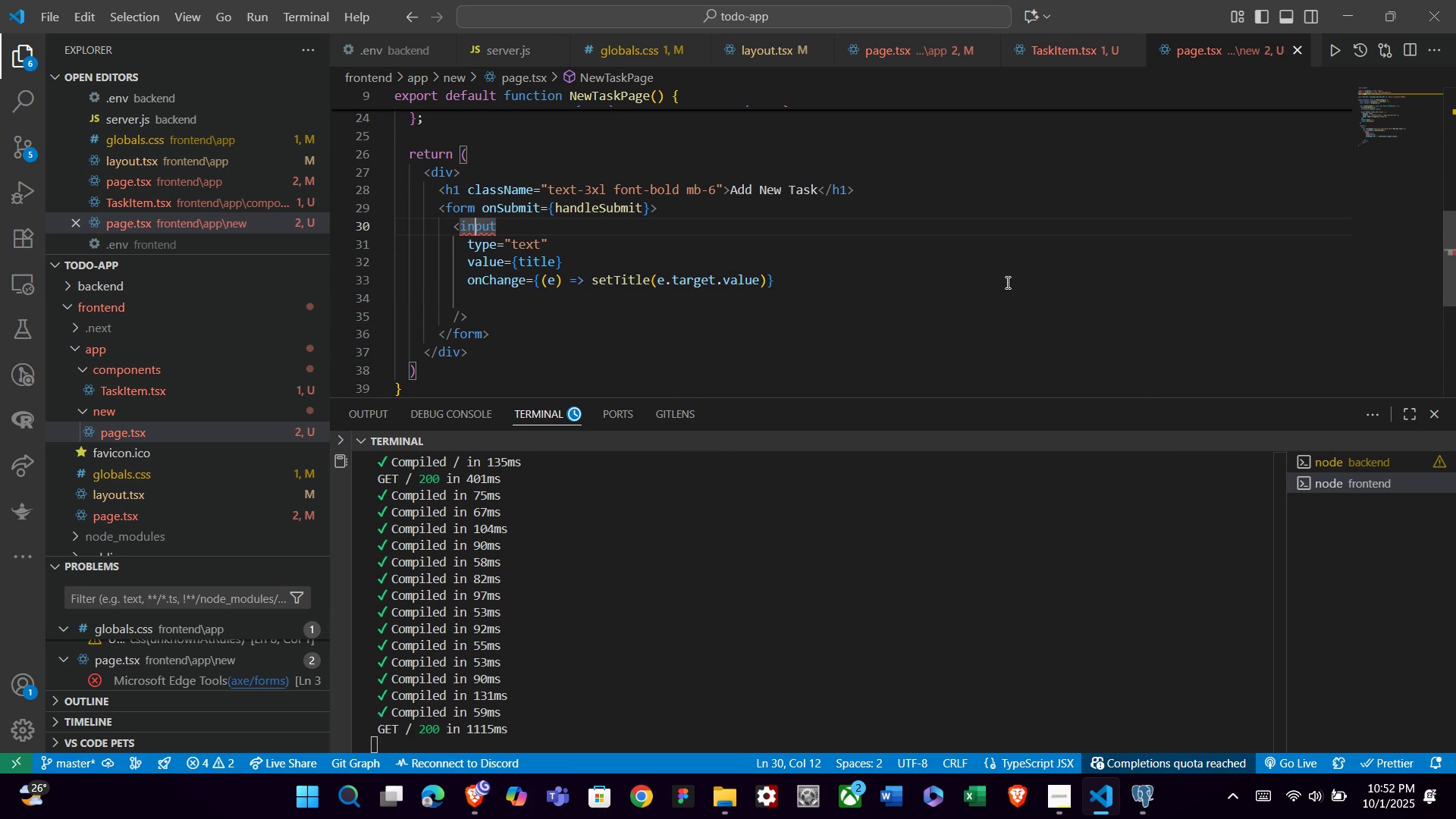 
key(ArrowRight)
 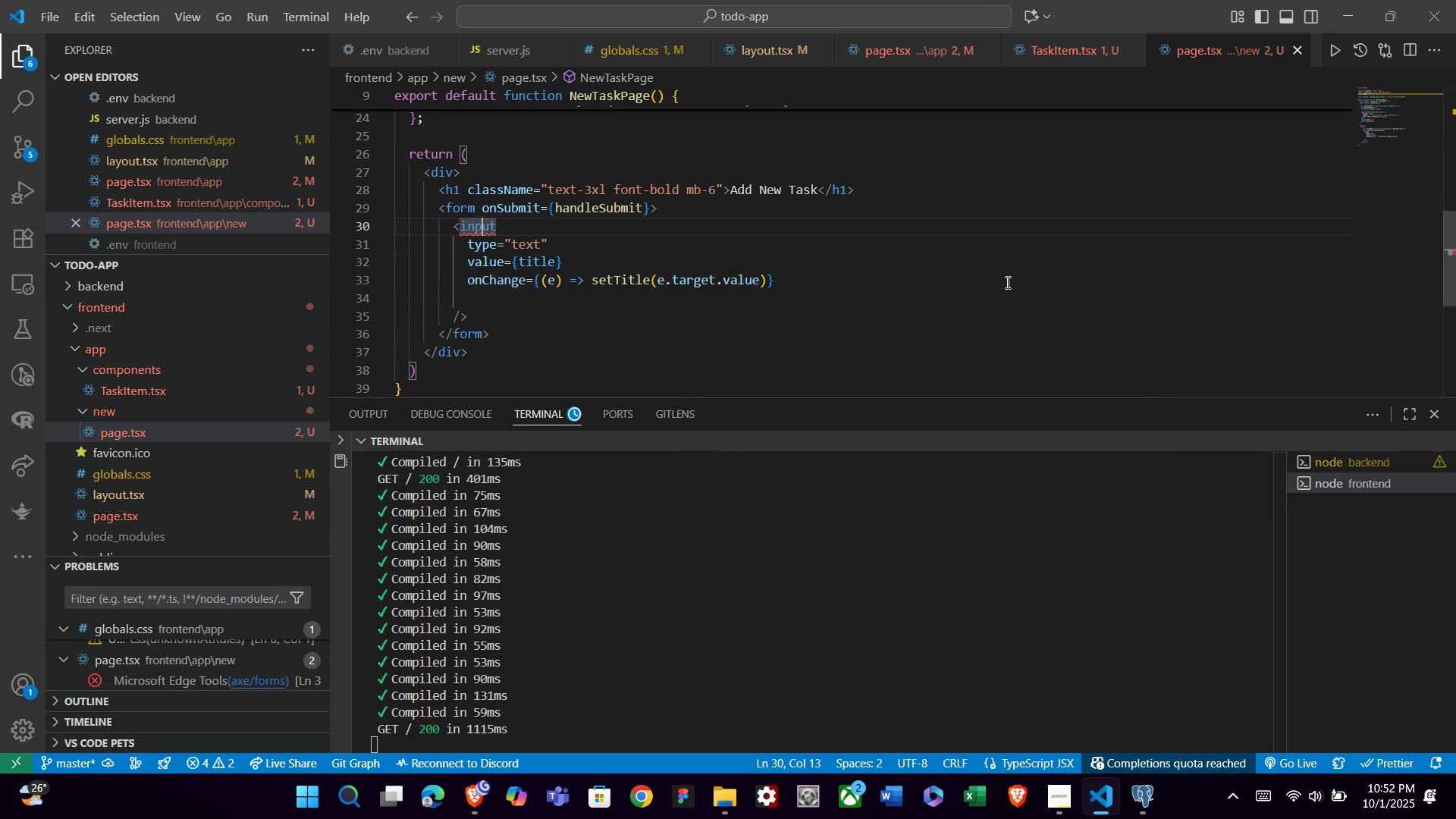 
key(ArrowRight)
 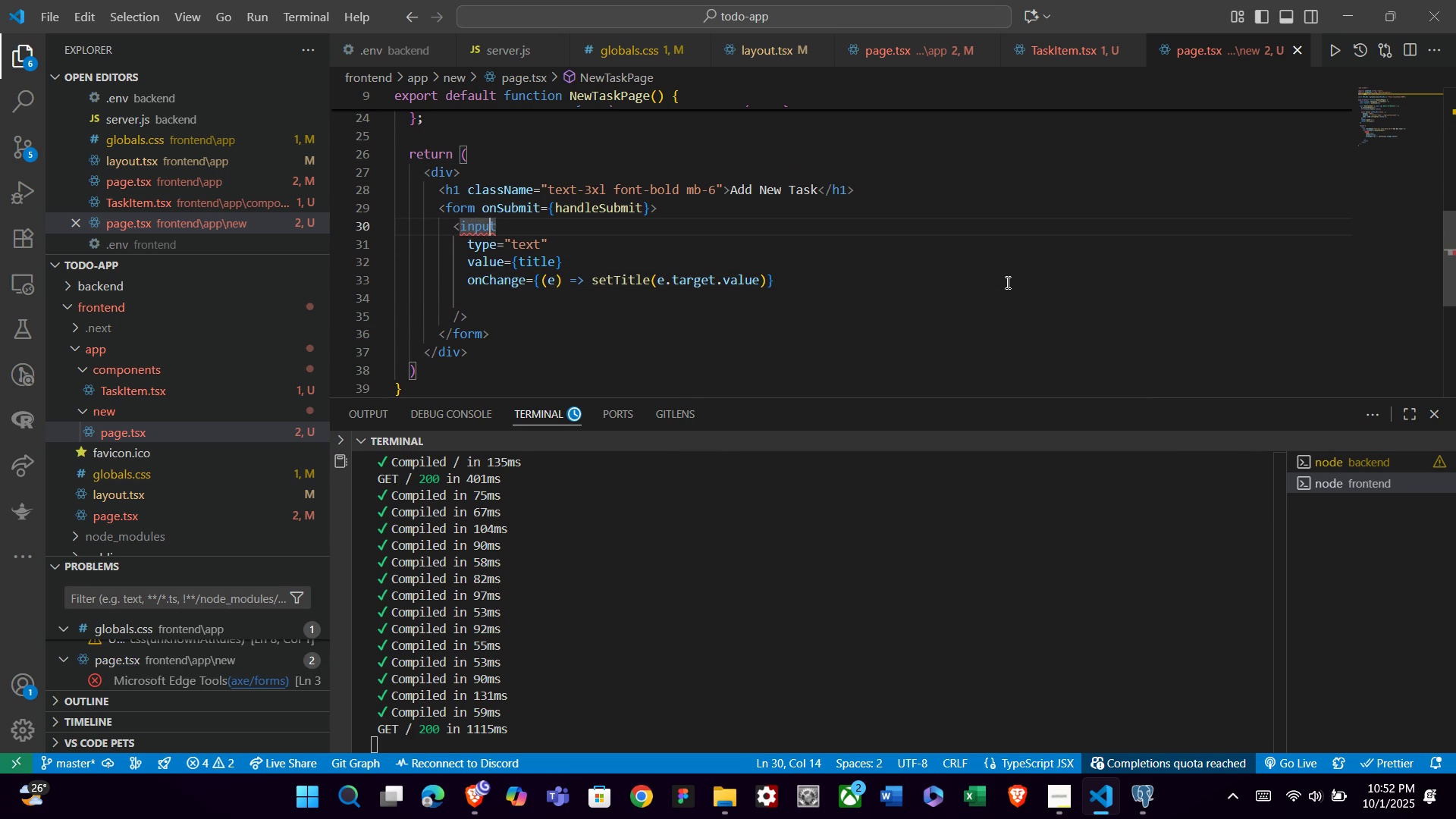 
key(ArrowRight)
 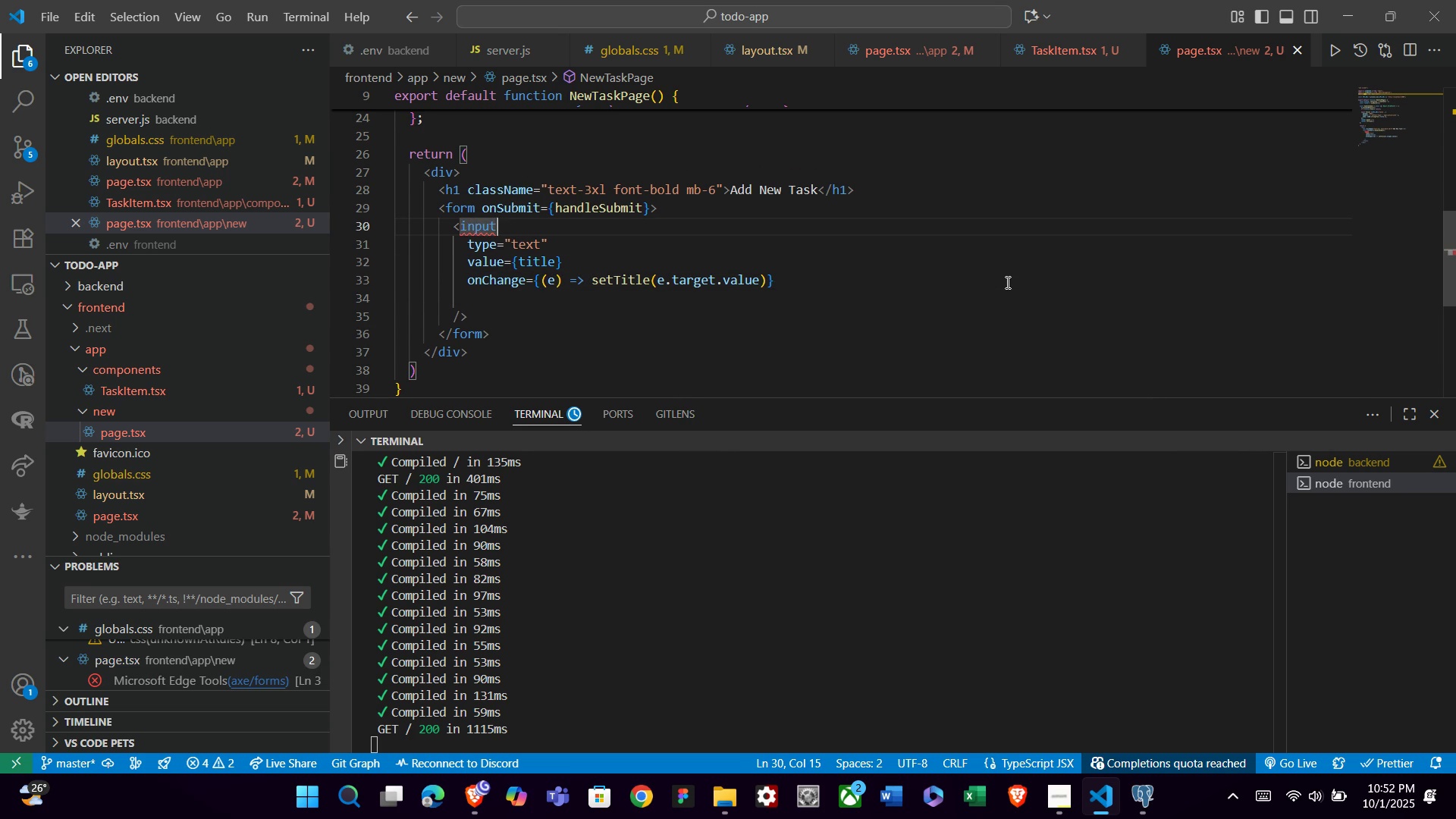 
key(ArrowRight)
 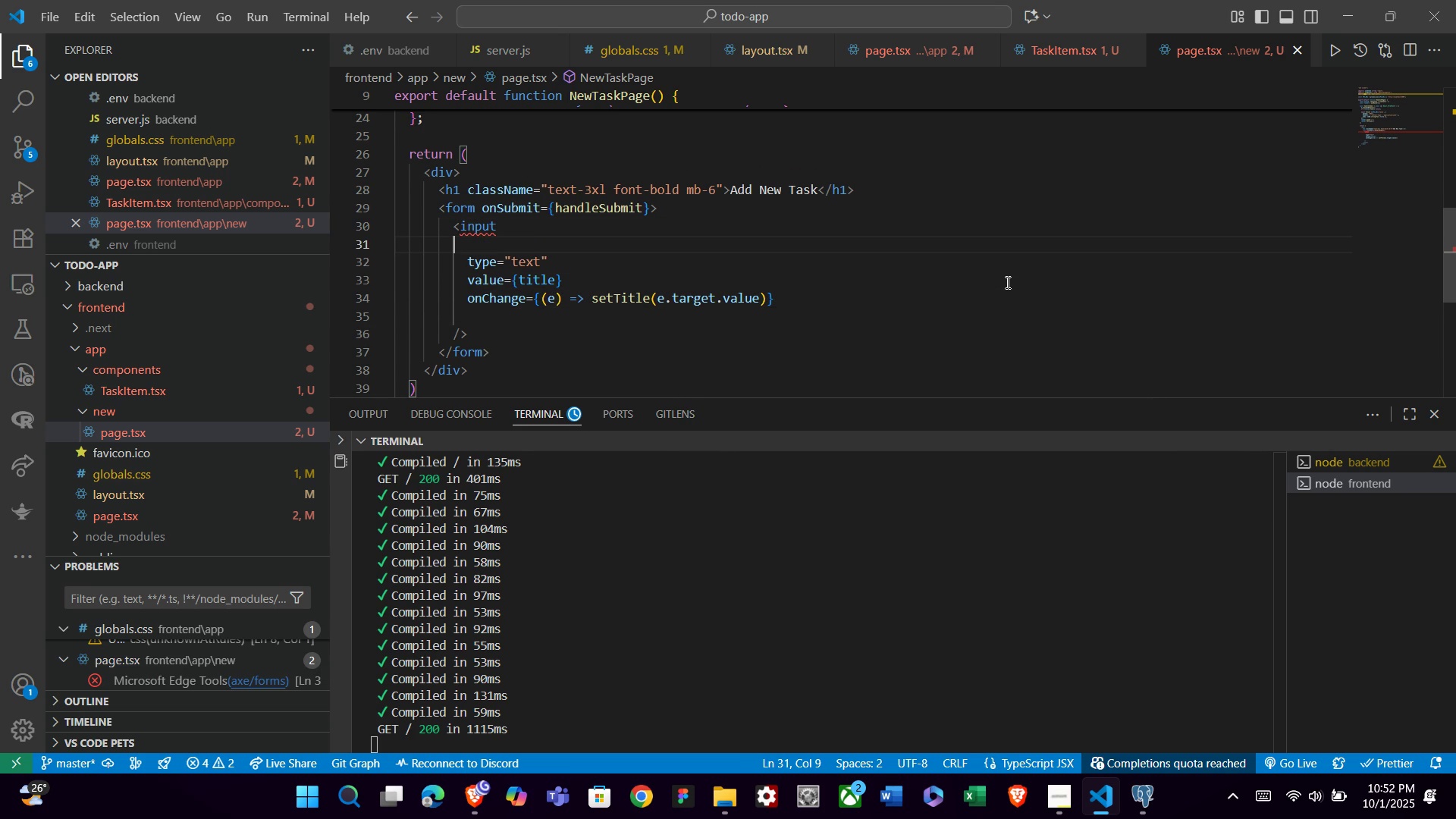 
key(Enter)
 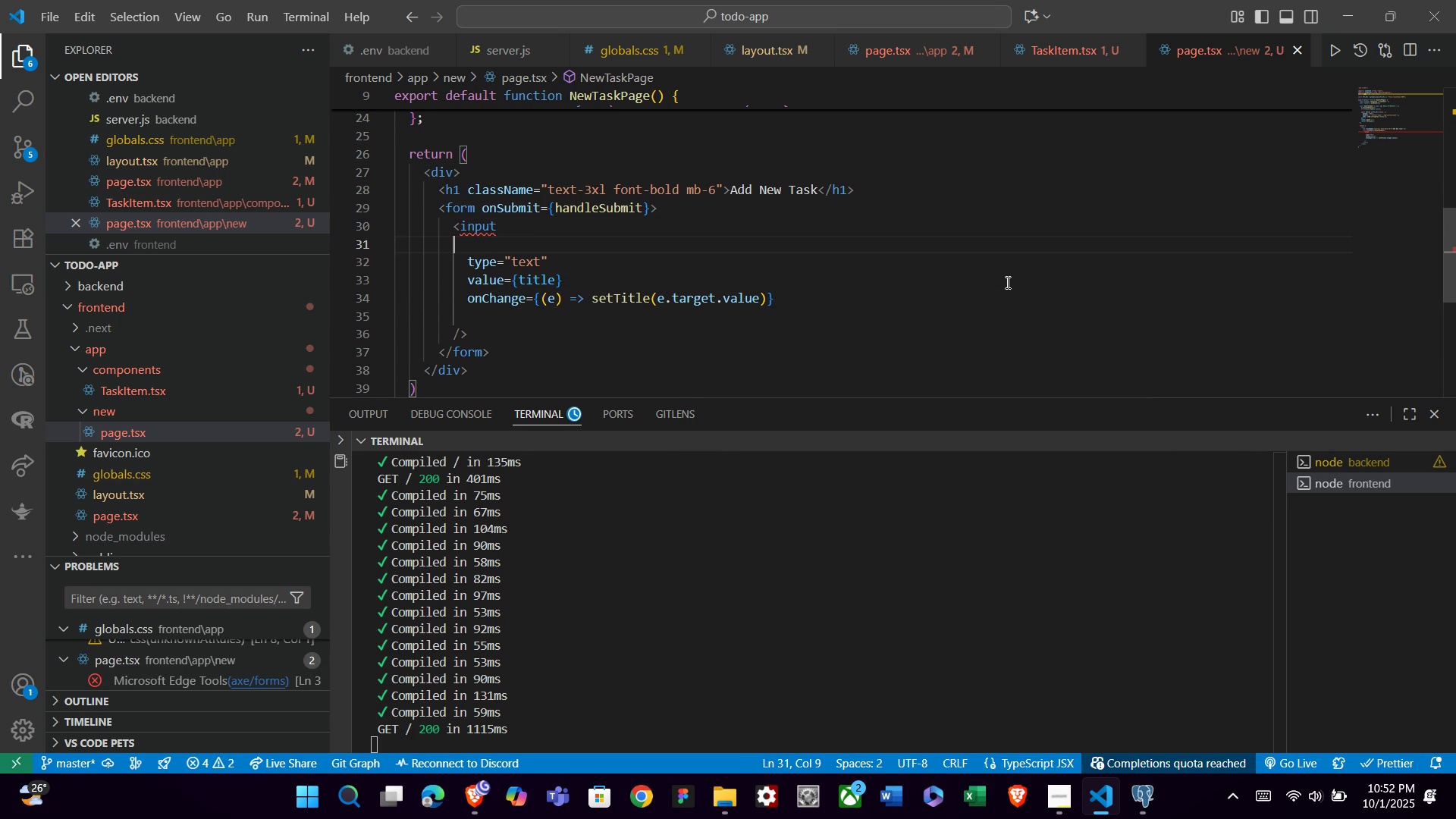 
key(Tab)
type(title:)
key(Backspace)
type(=)